 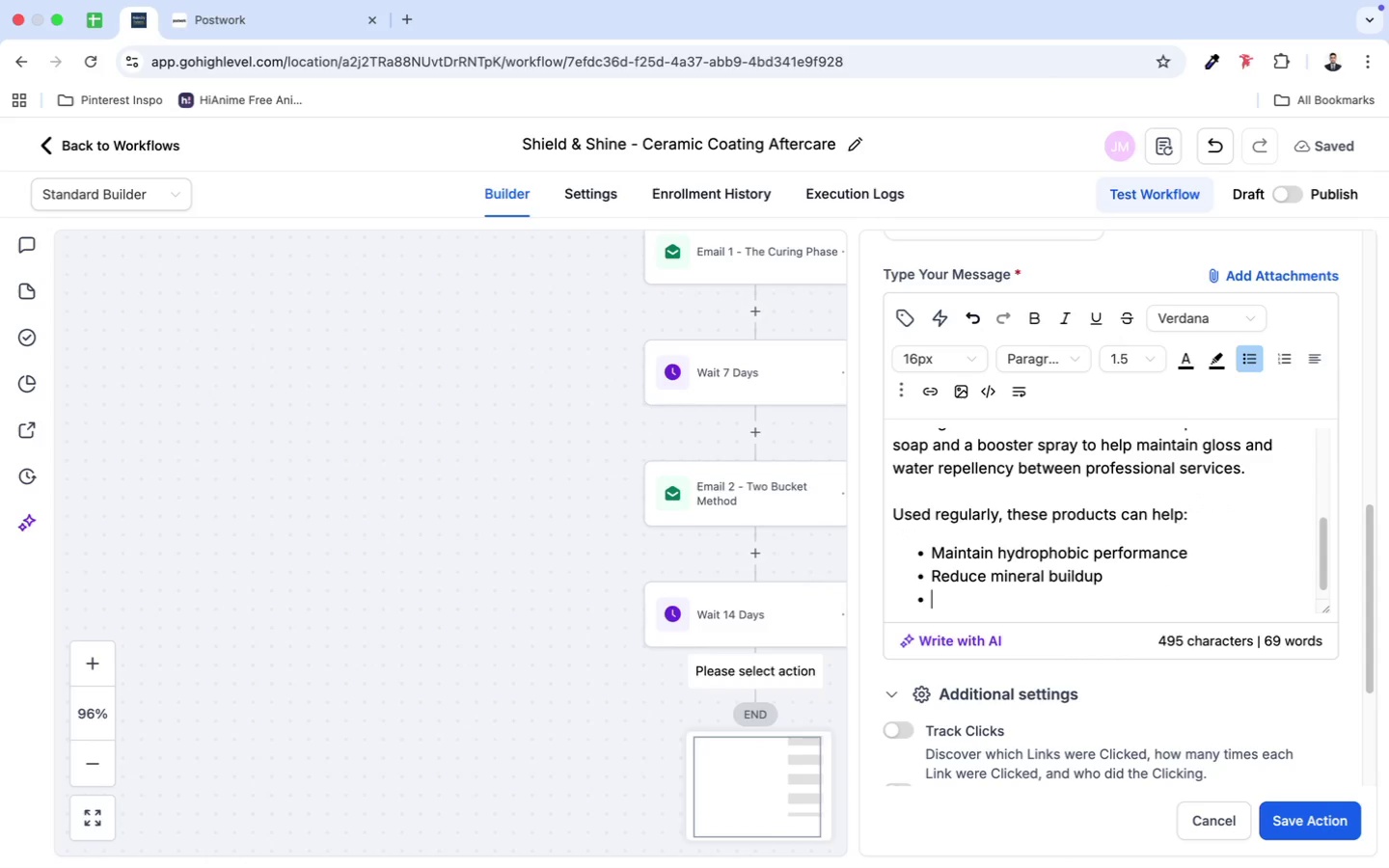 
key(Enter)
 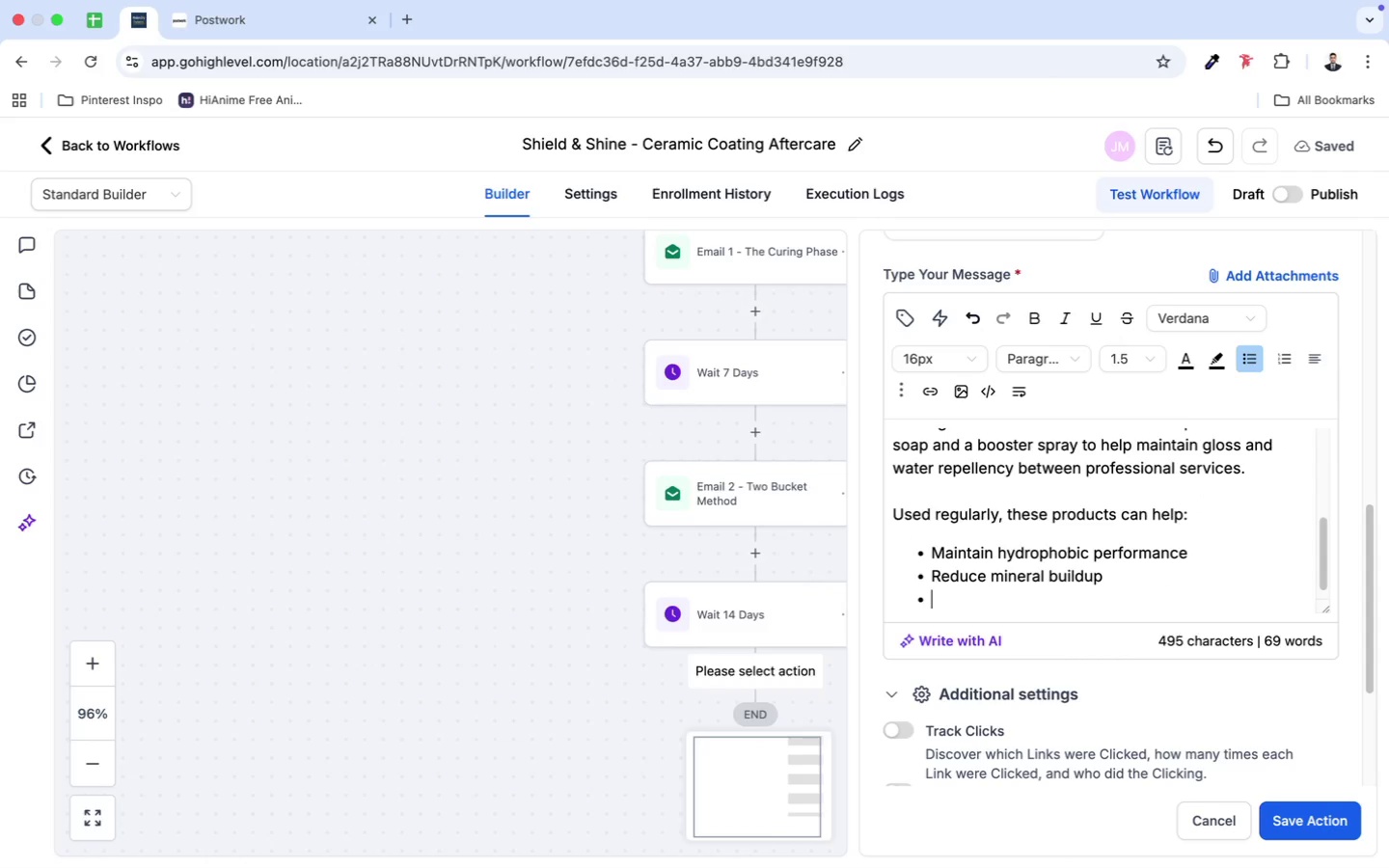 
type(Extend the lige)
key(Backspace)
key(Backspace)
type(fe of the coating)
 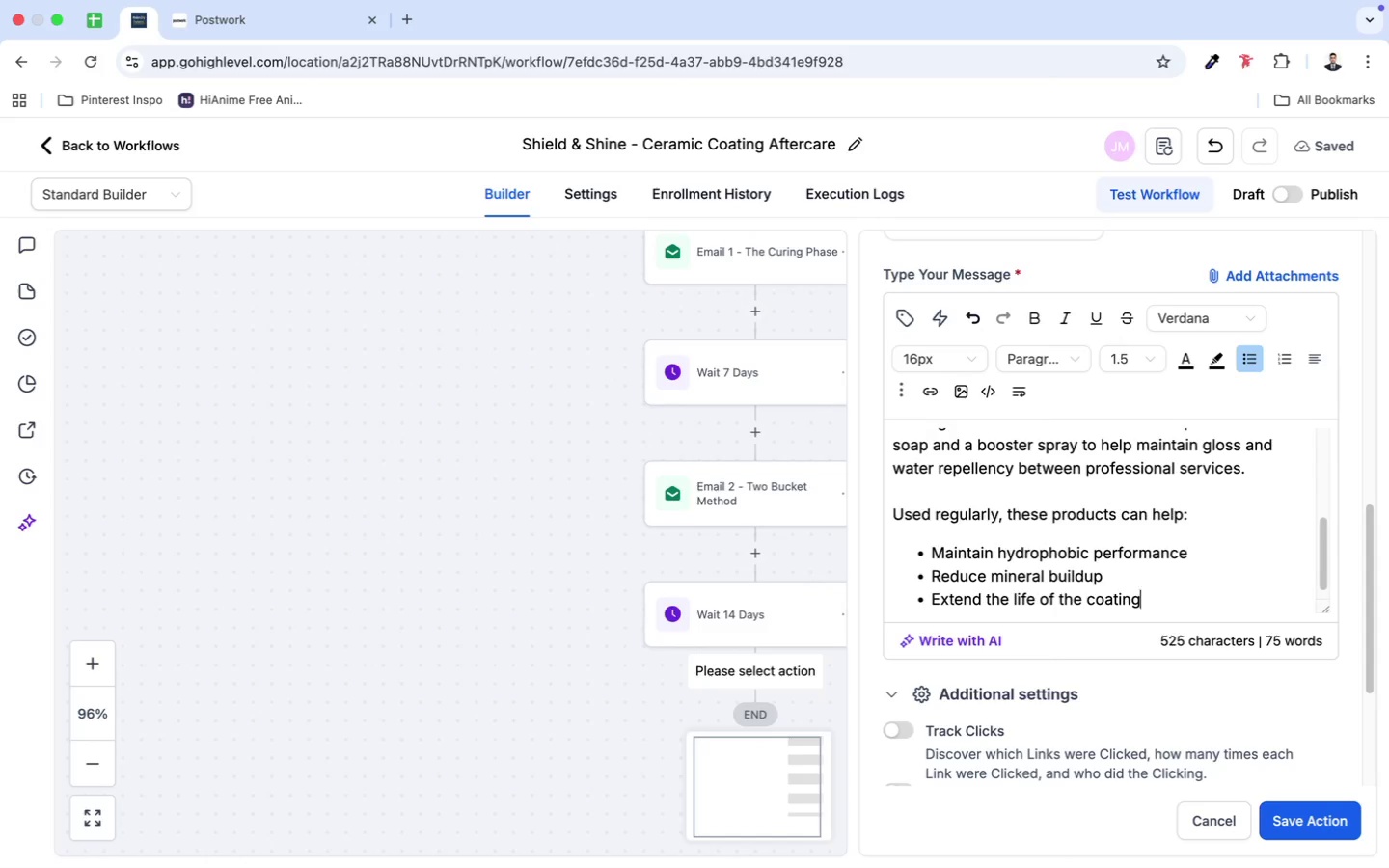 
key(Enter)
 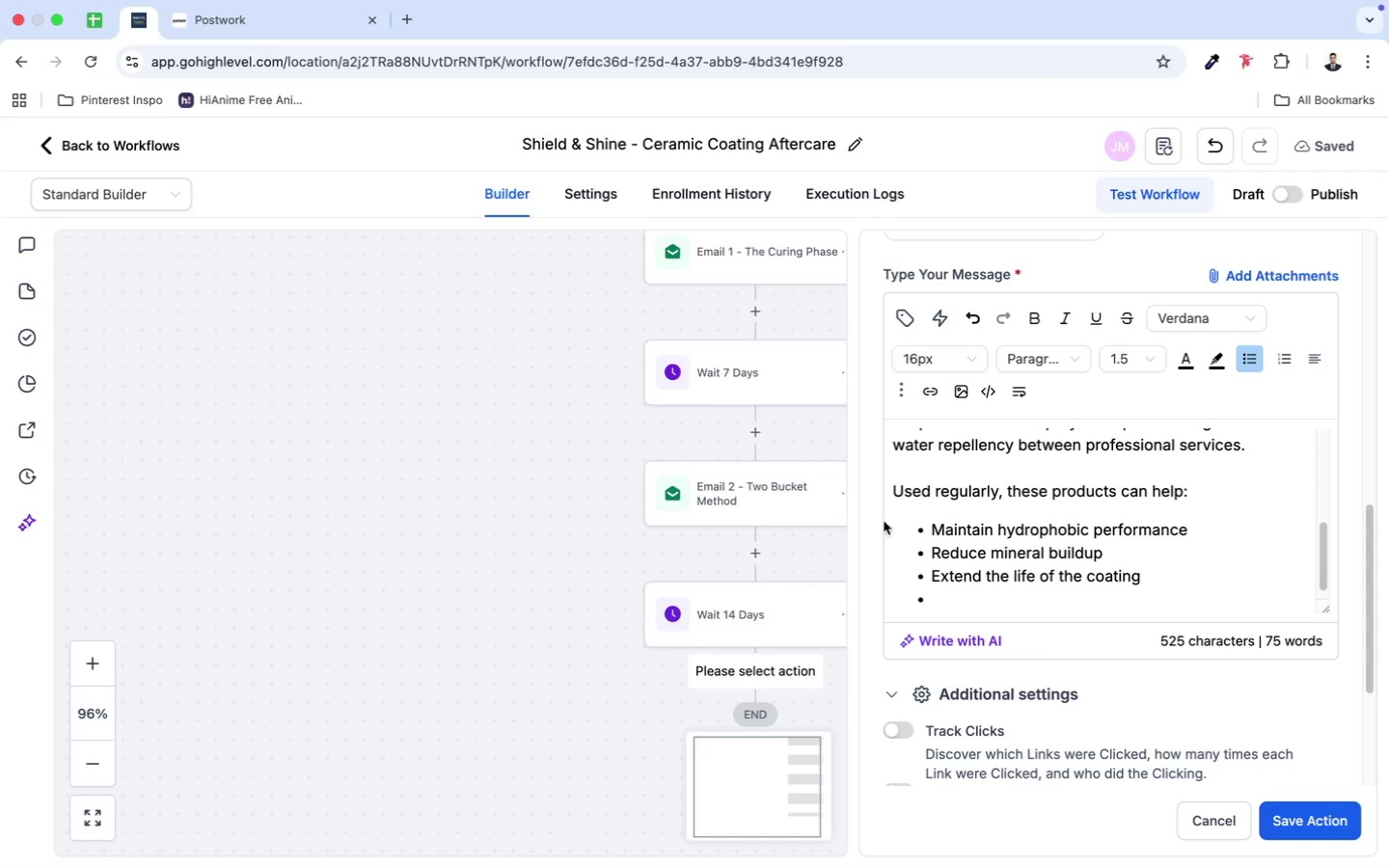 
mouse_move([1227, 371])
 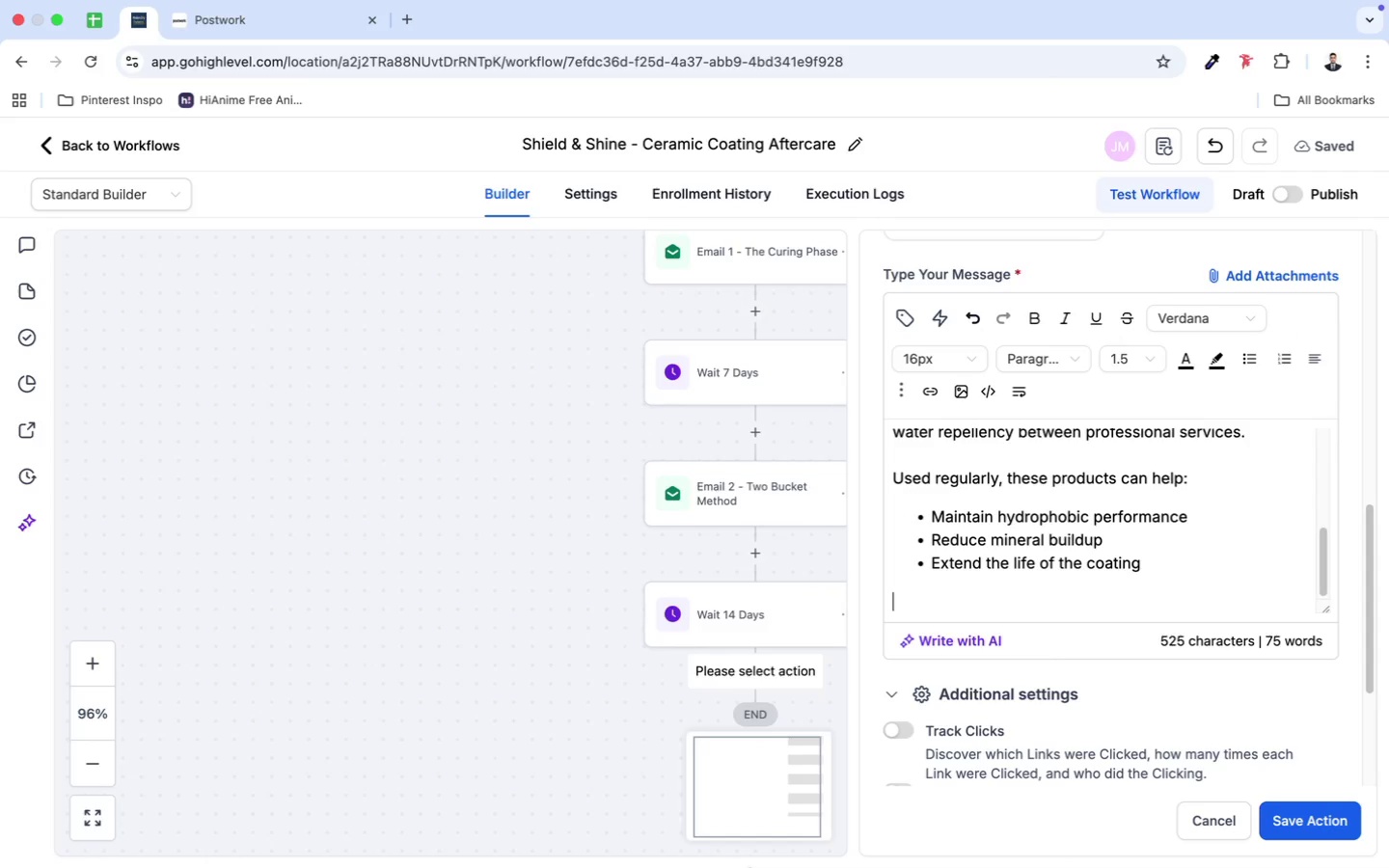 
mouse_move([741, 846])